 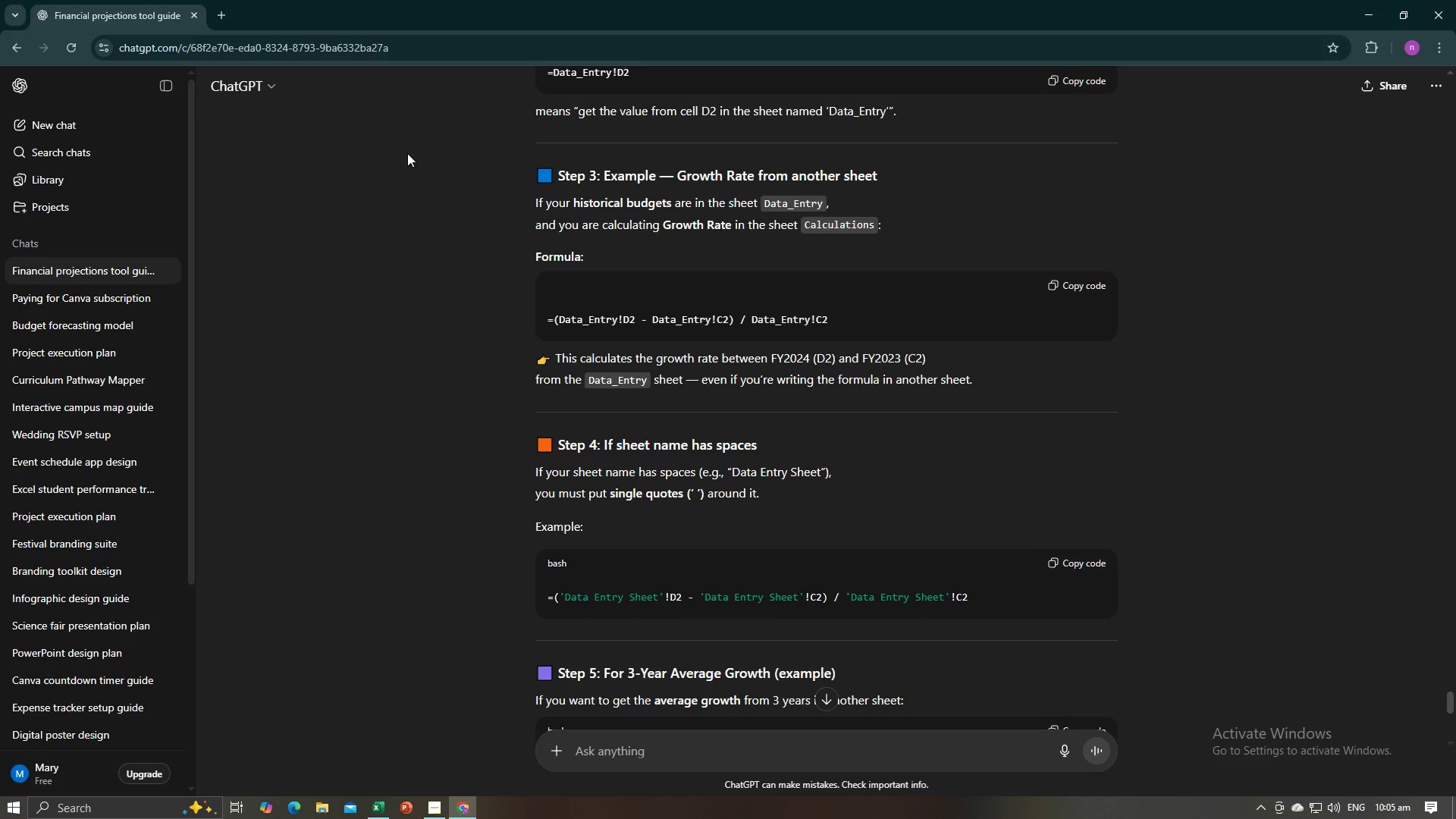 
key(Alt+AltLeft)
 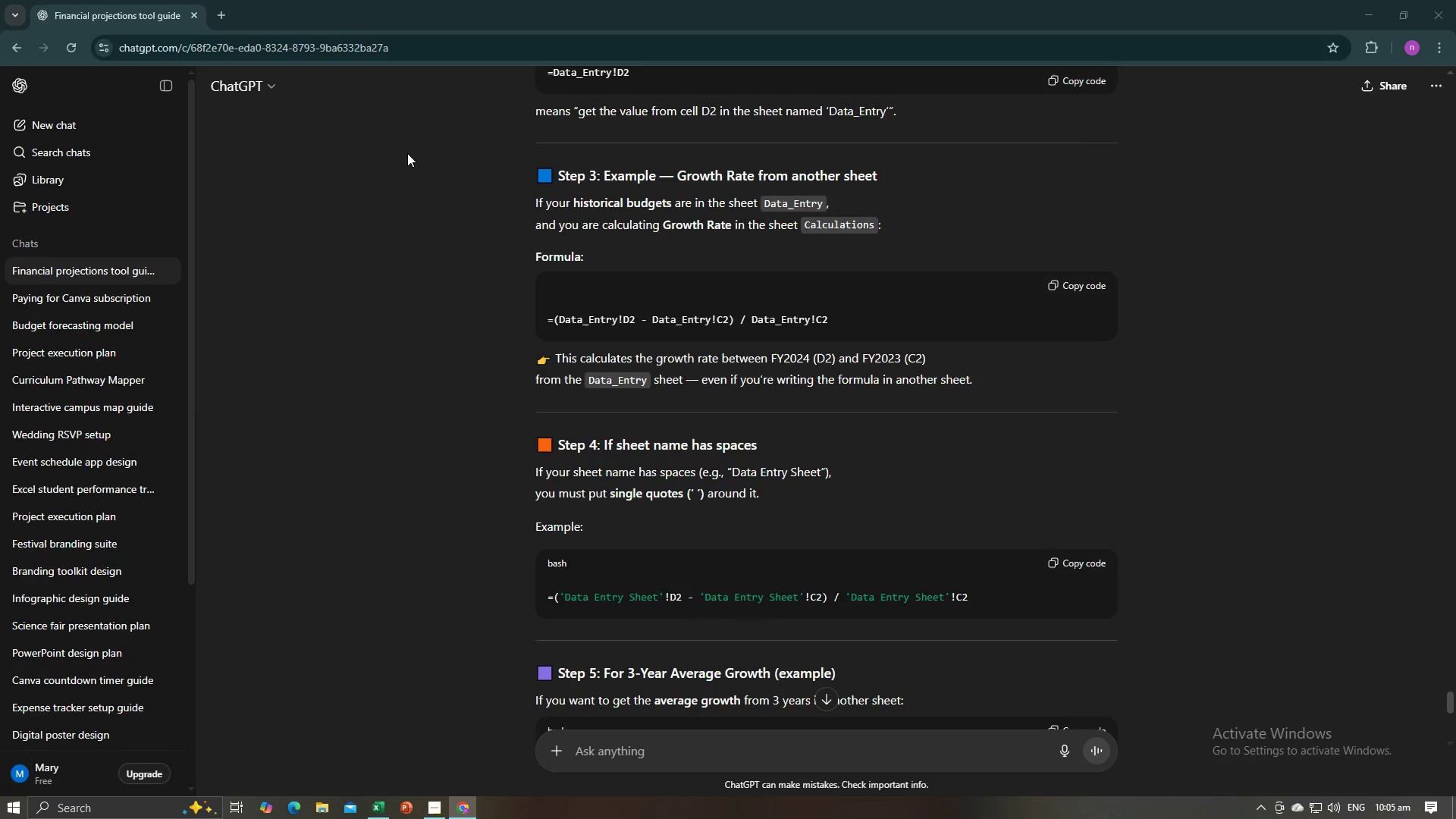 
key(Alt+Tab)
 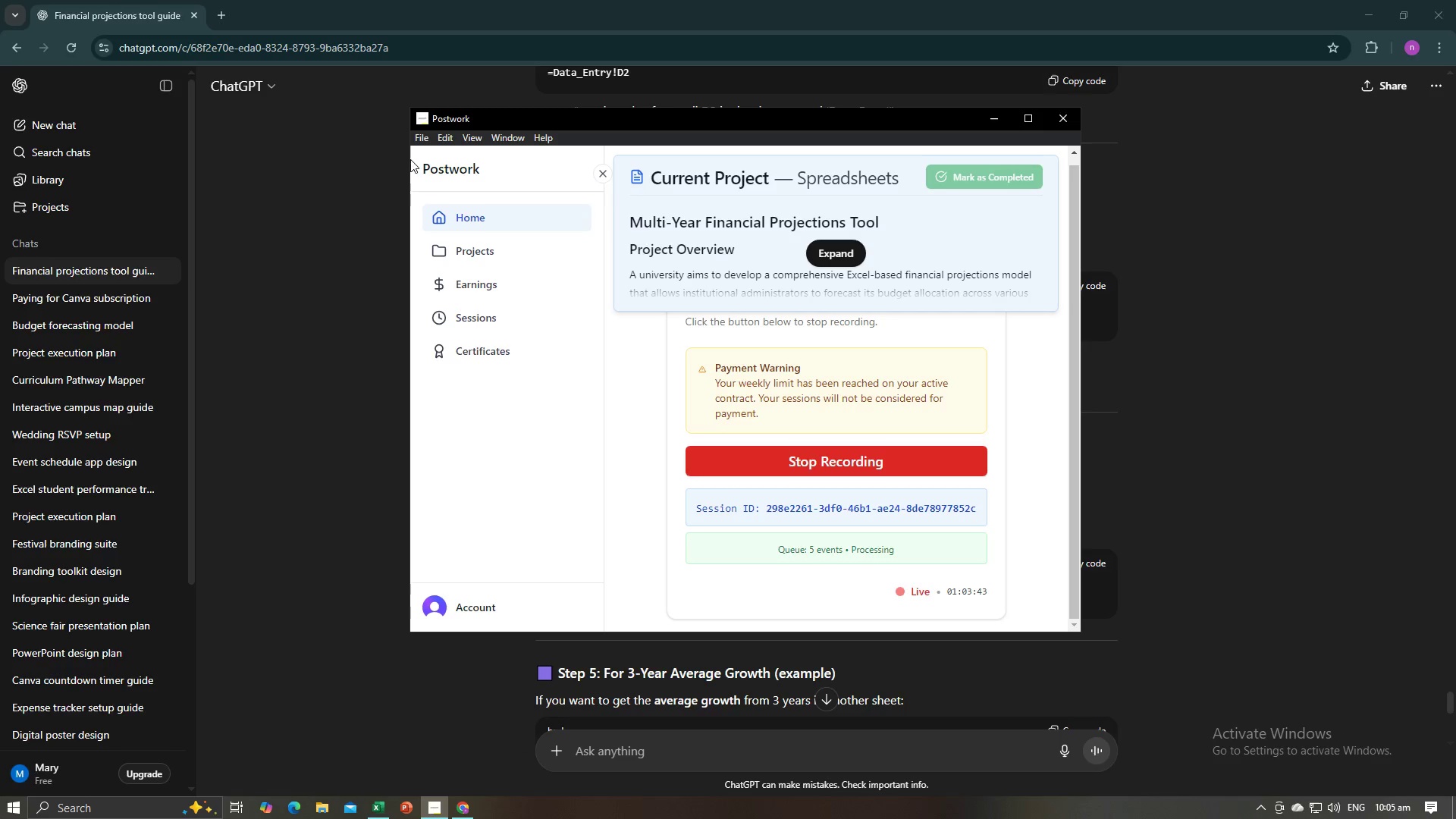 
key(Alt+Tab)
 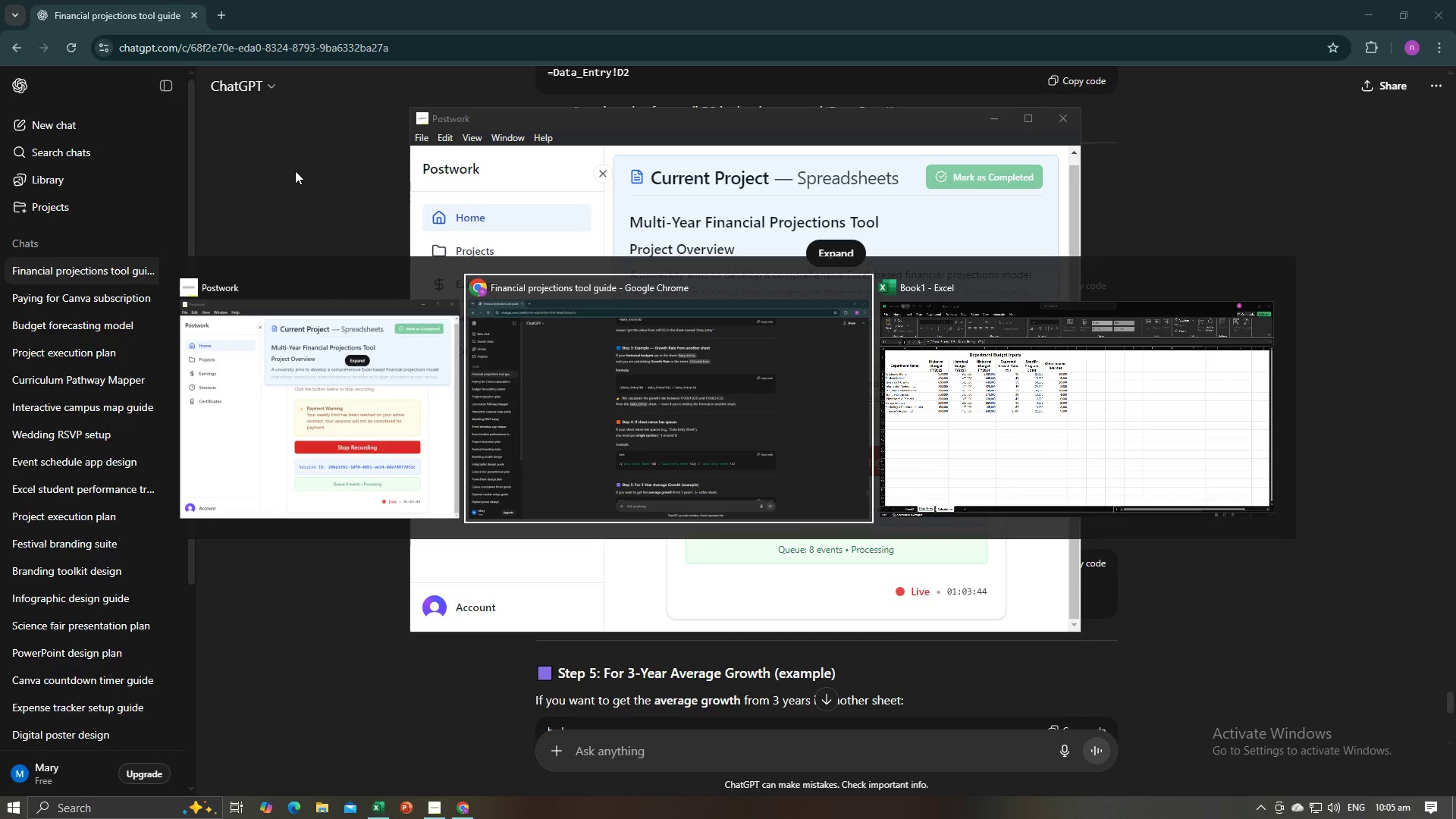 
key(Alt+Tab)
 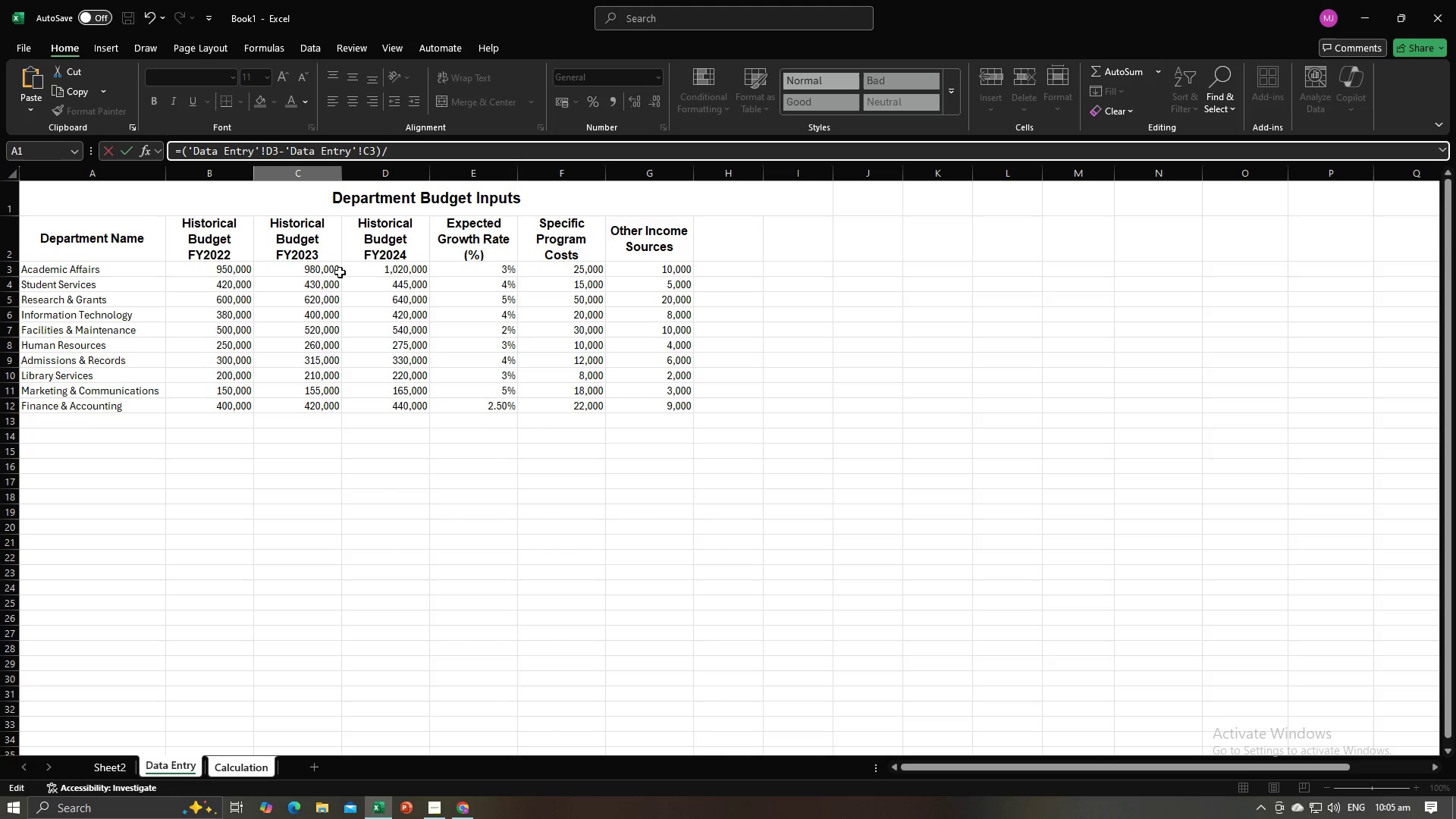 
left_click([269, 273])
 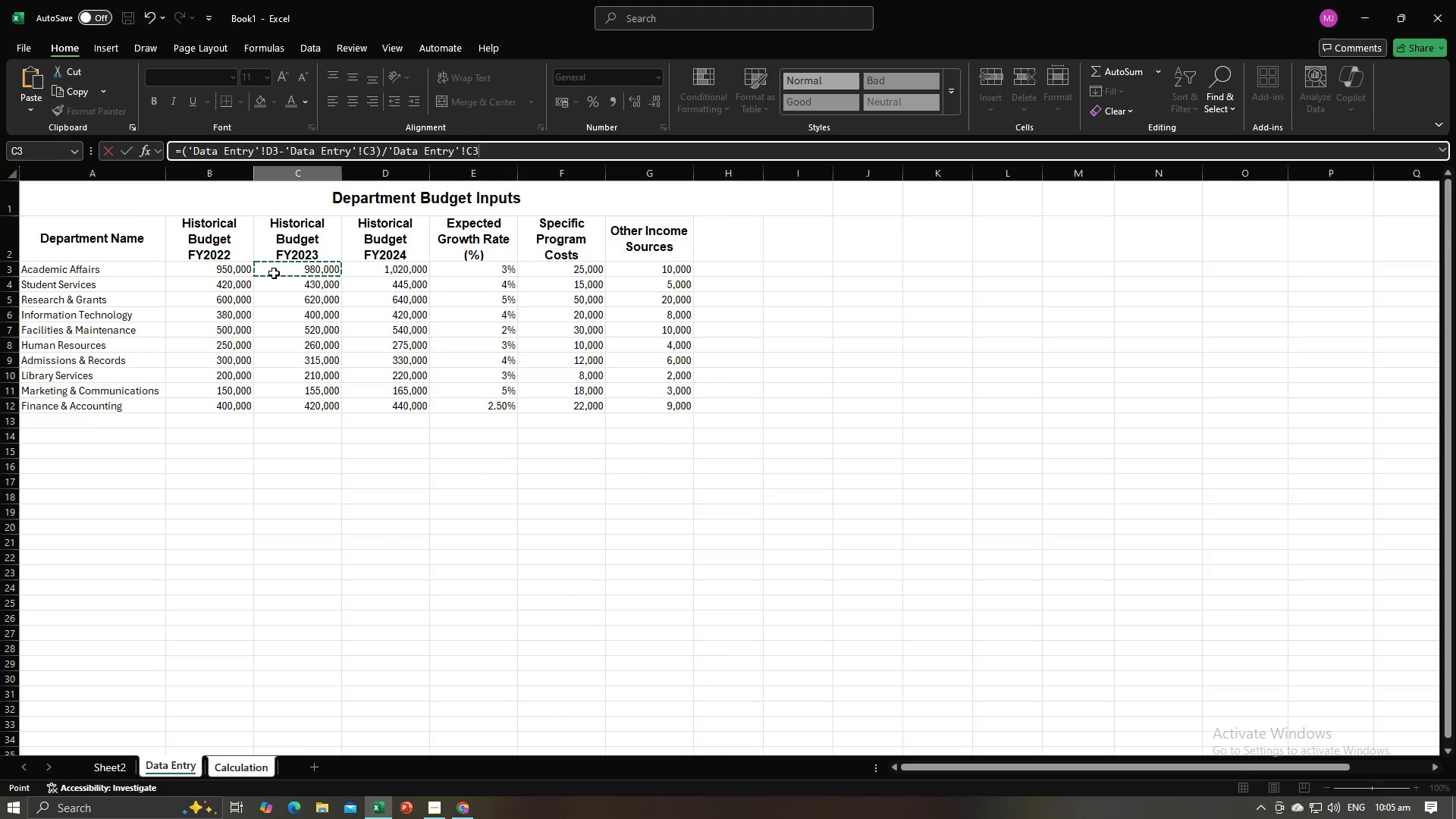 
key(Enter)
 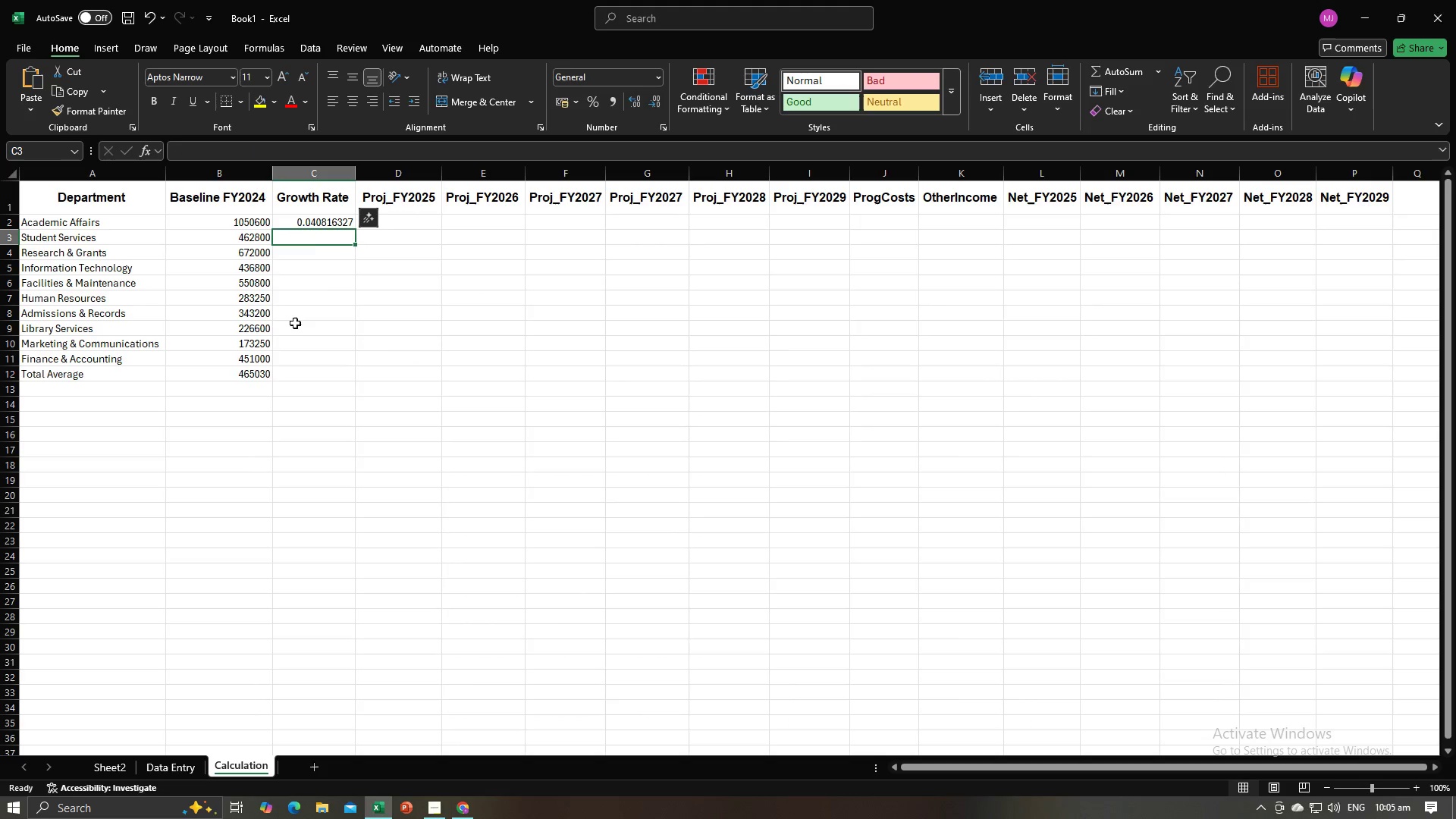 
left_click([321, 287])
 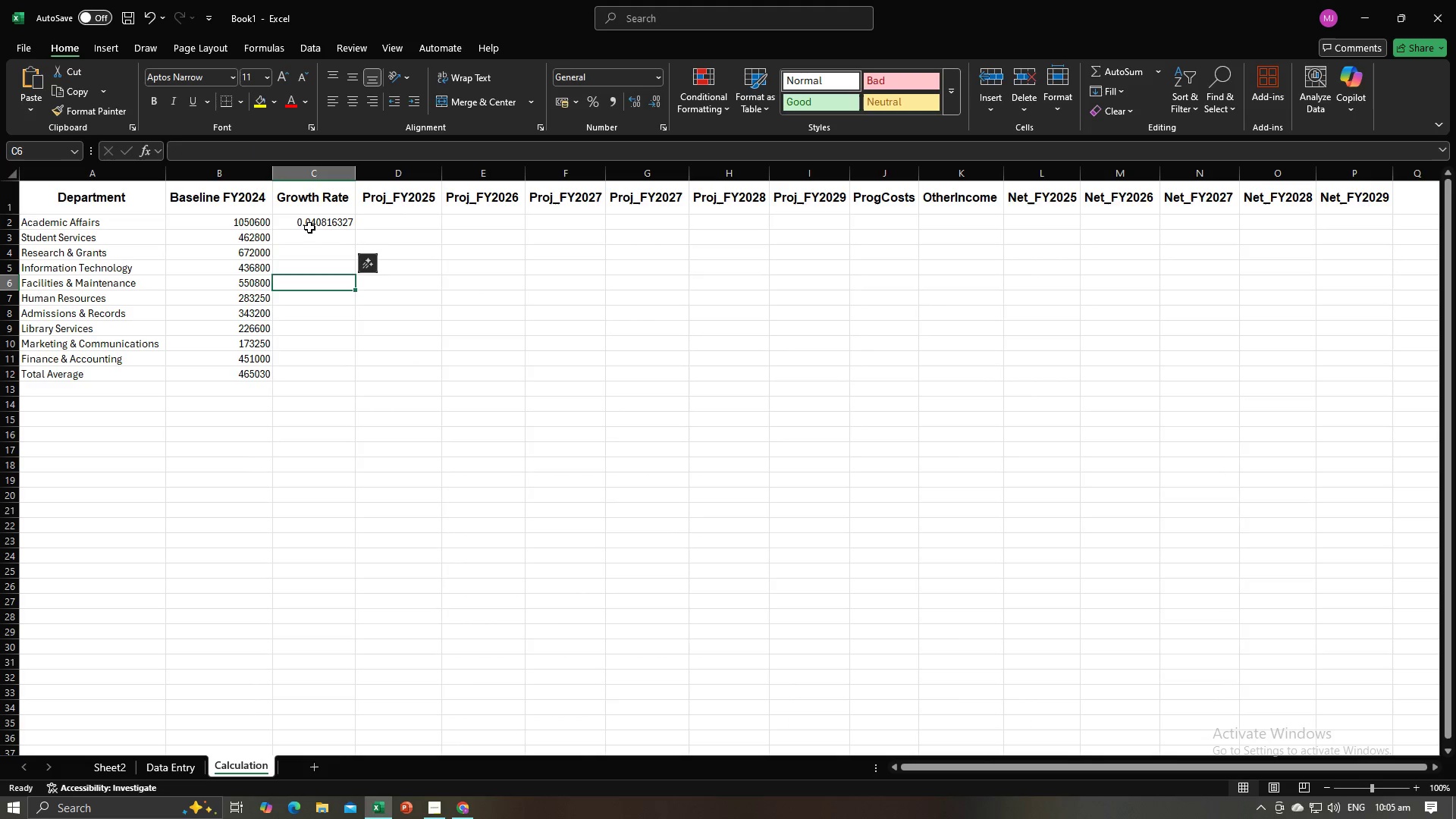 
left_click([309, 228])
 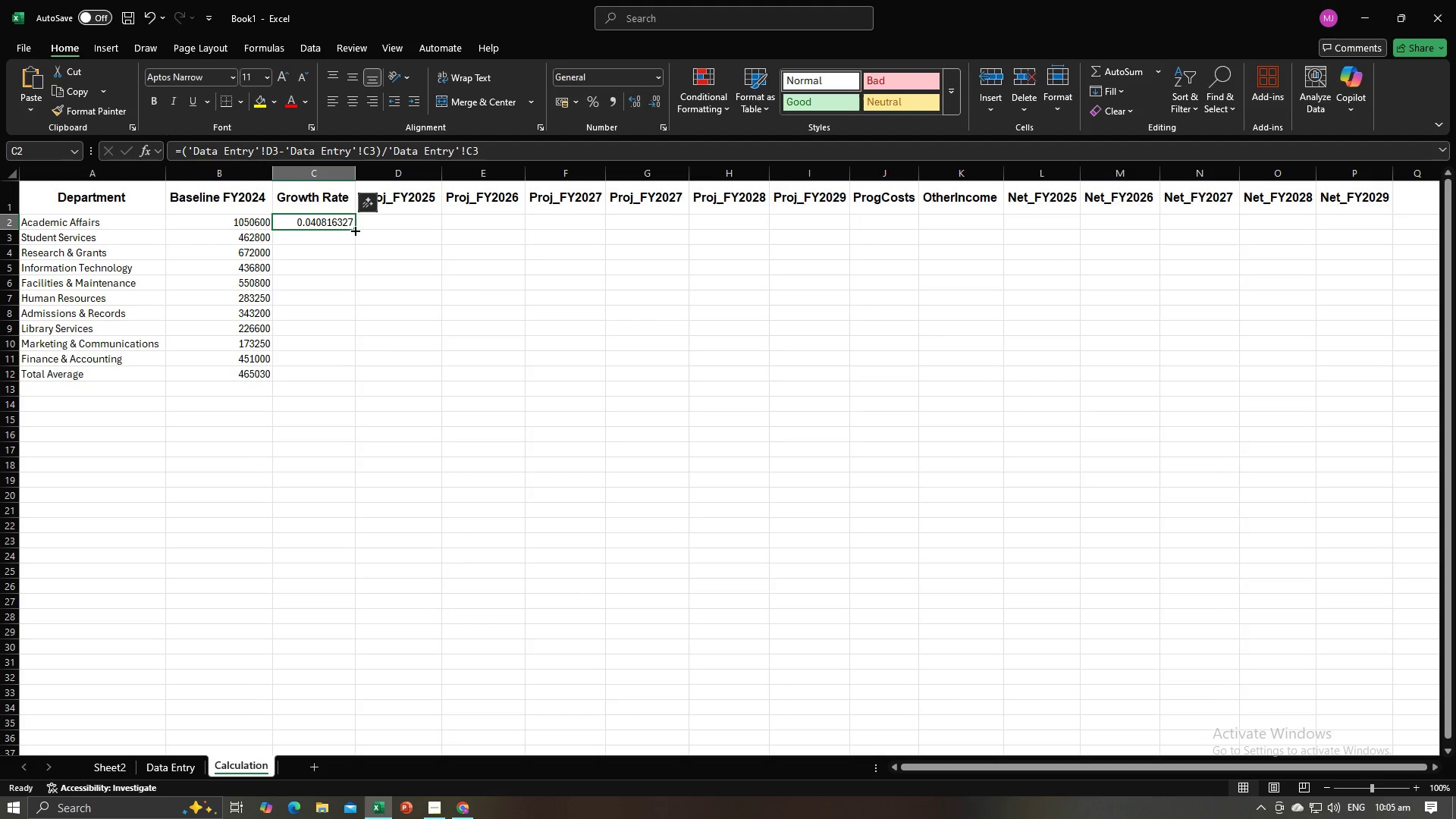 
left_click_drag(start_coordinate=[354, 230], to_coordinate=[353, 376])
 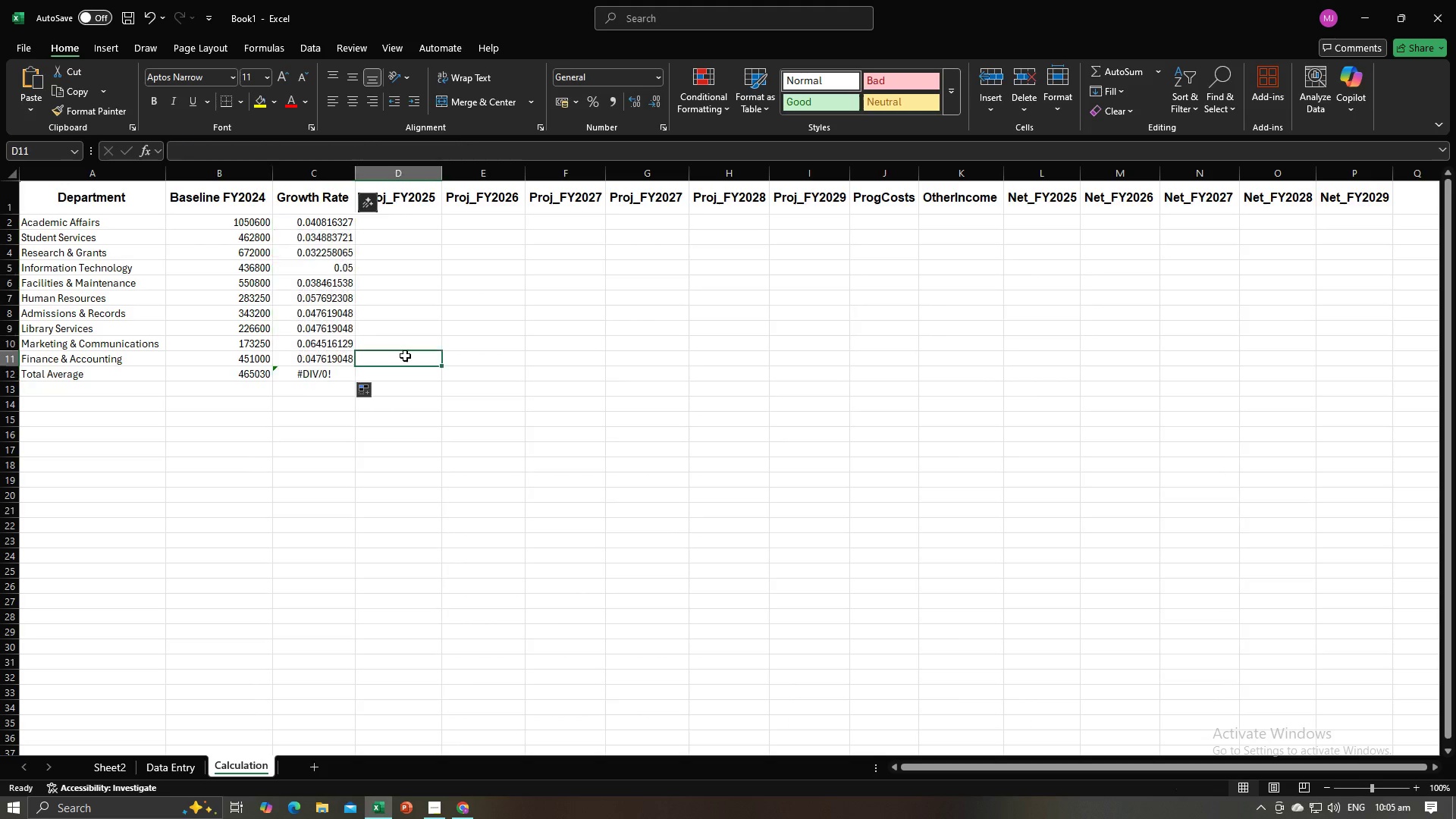 
left_click([405, 356])
 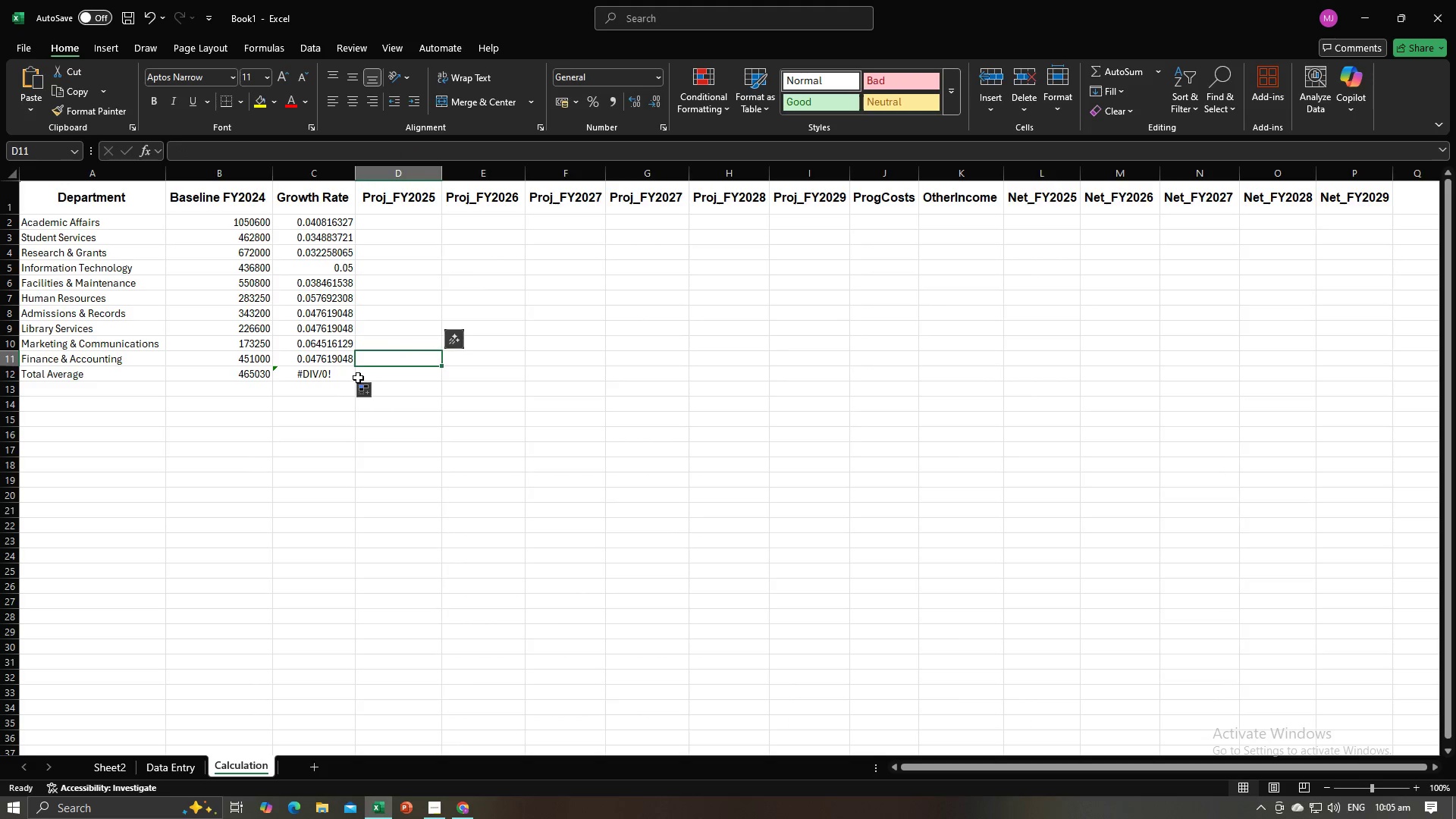 
left_click([345, 375])
 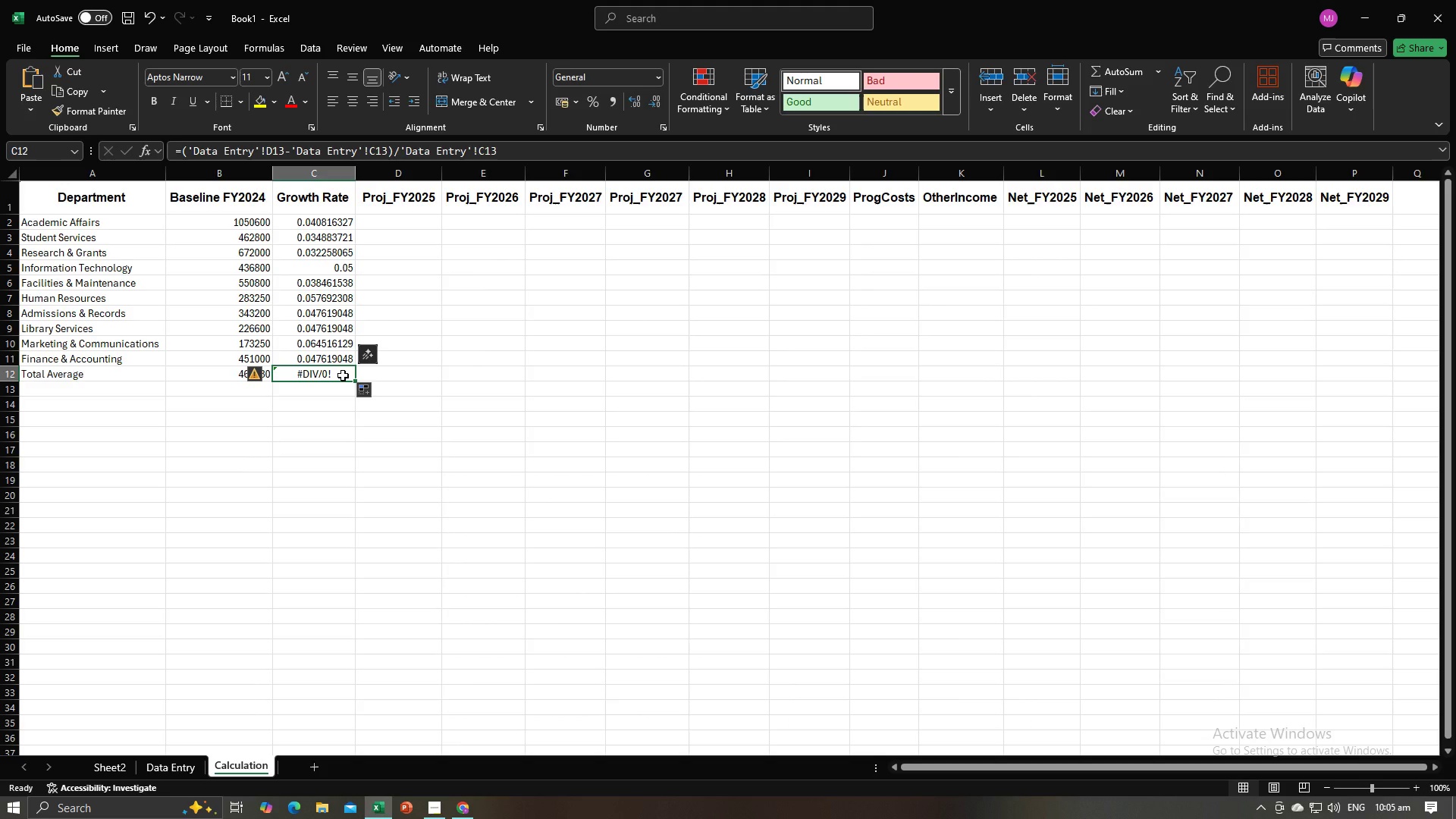 
key(Alt+AltLeft)
 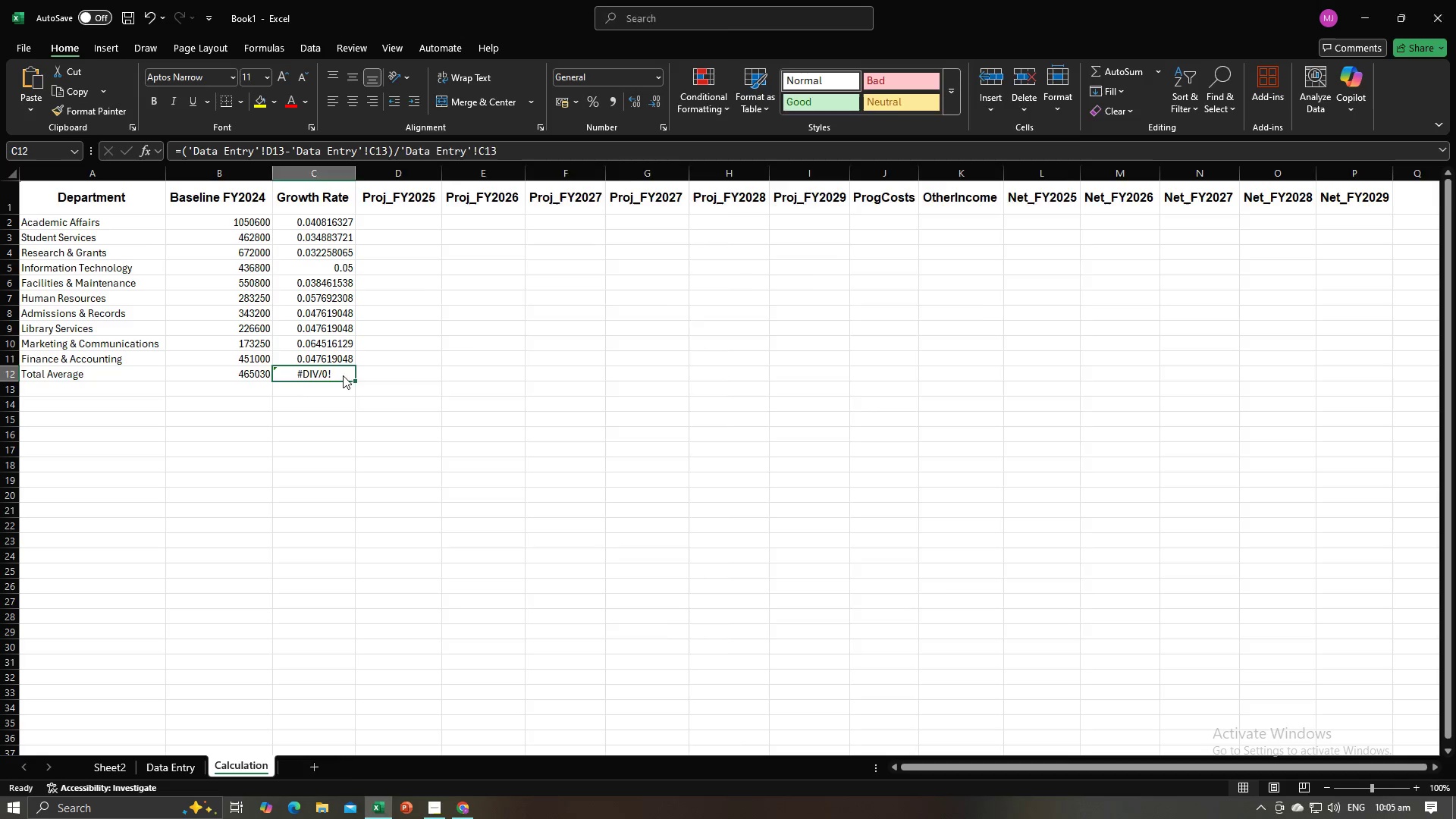 
key(Alt+Tab)